 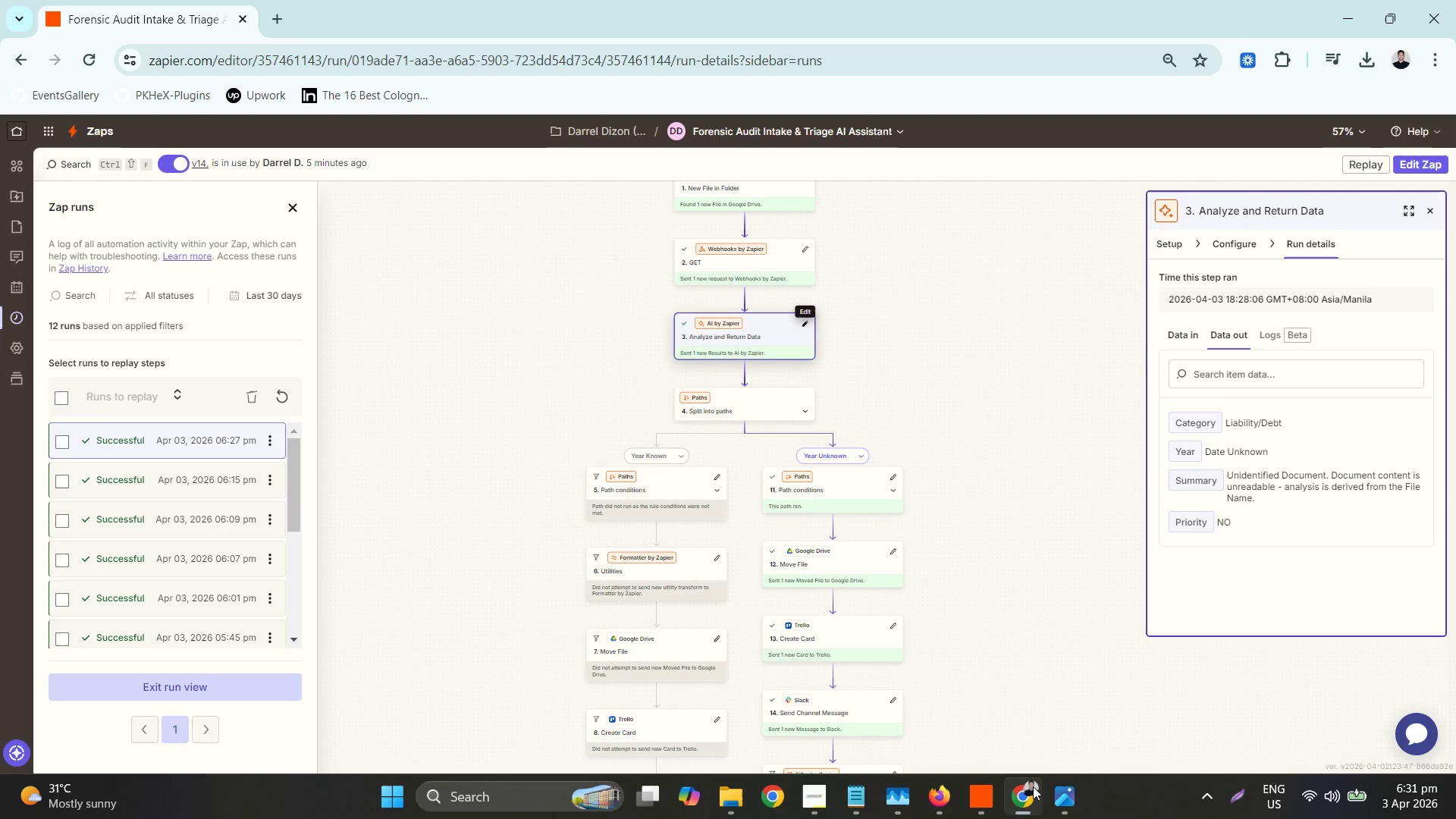 
left_click_drag(start_coordinate=[298, 396], to_coordinate=[281, 397])
 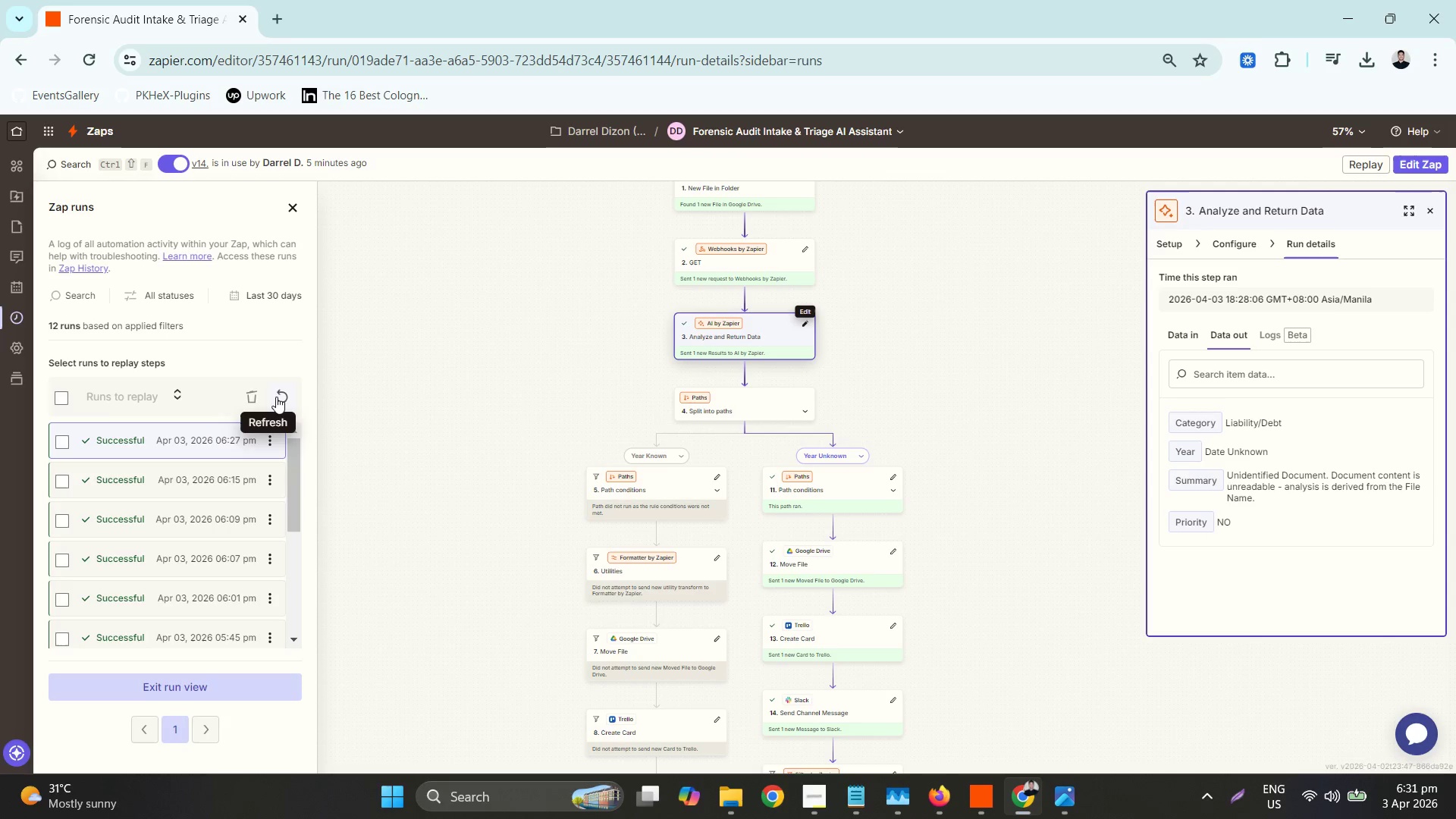 
mouse_move([291, 406])
 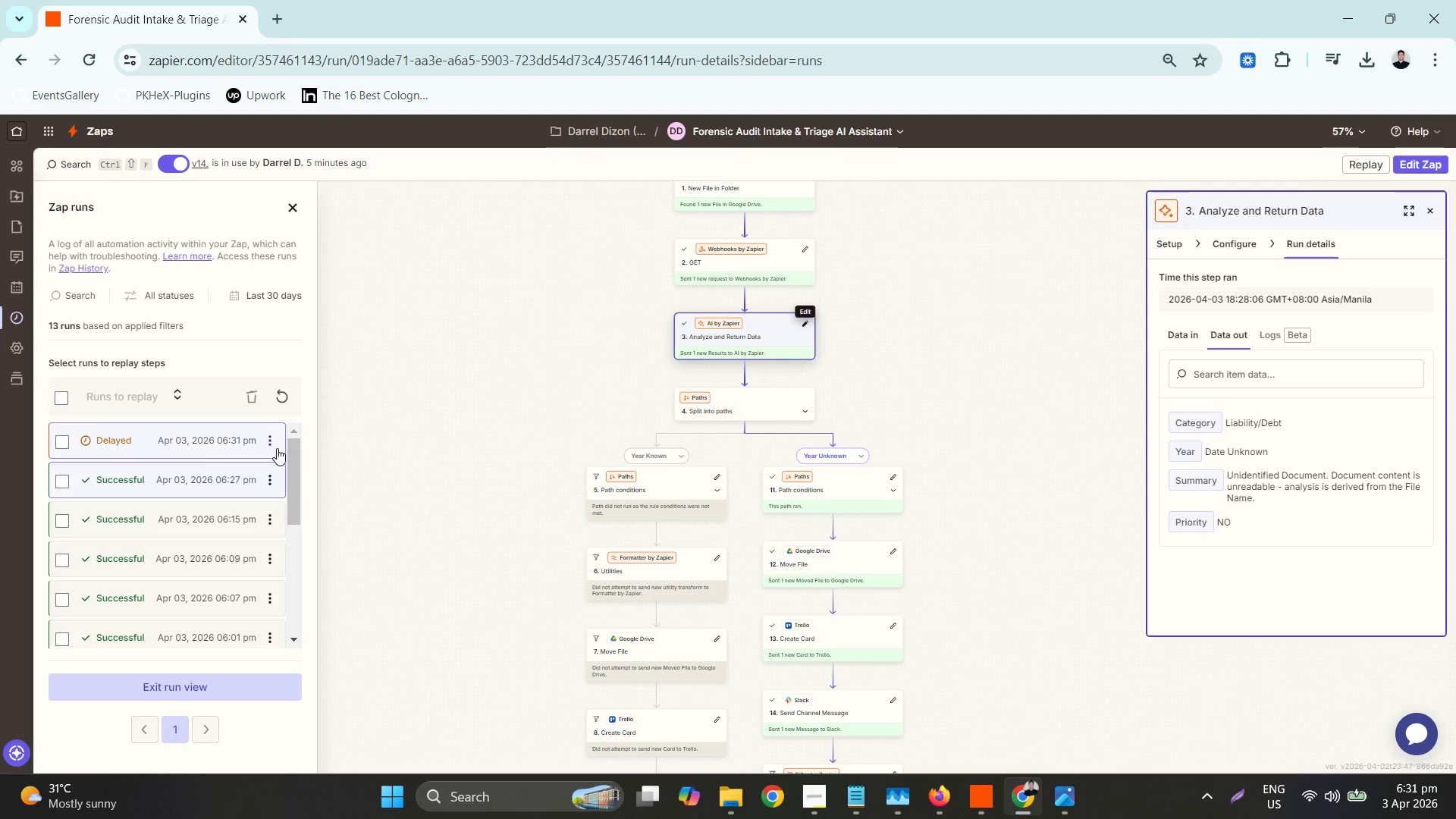 
left_click([195, 456])
 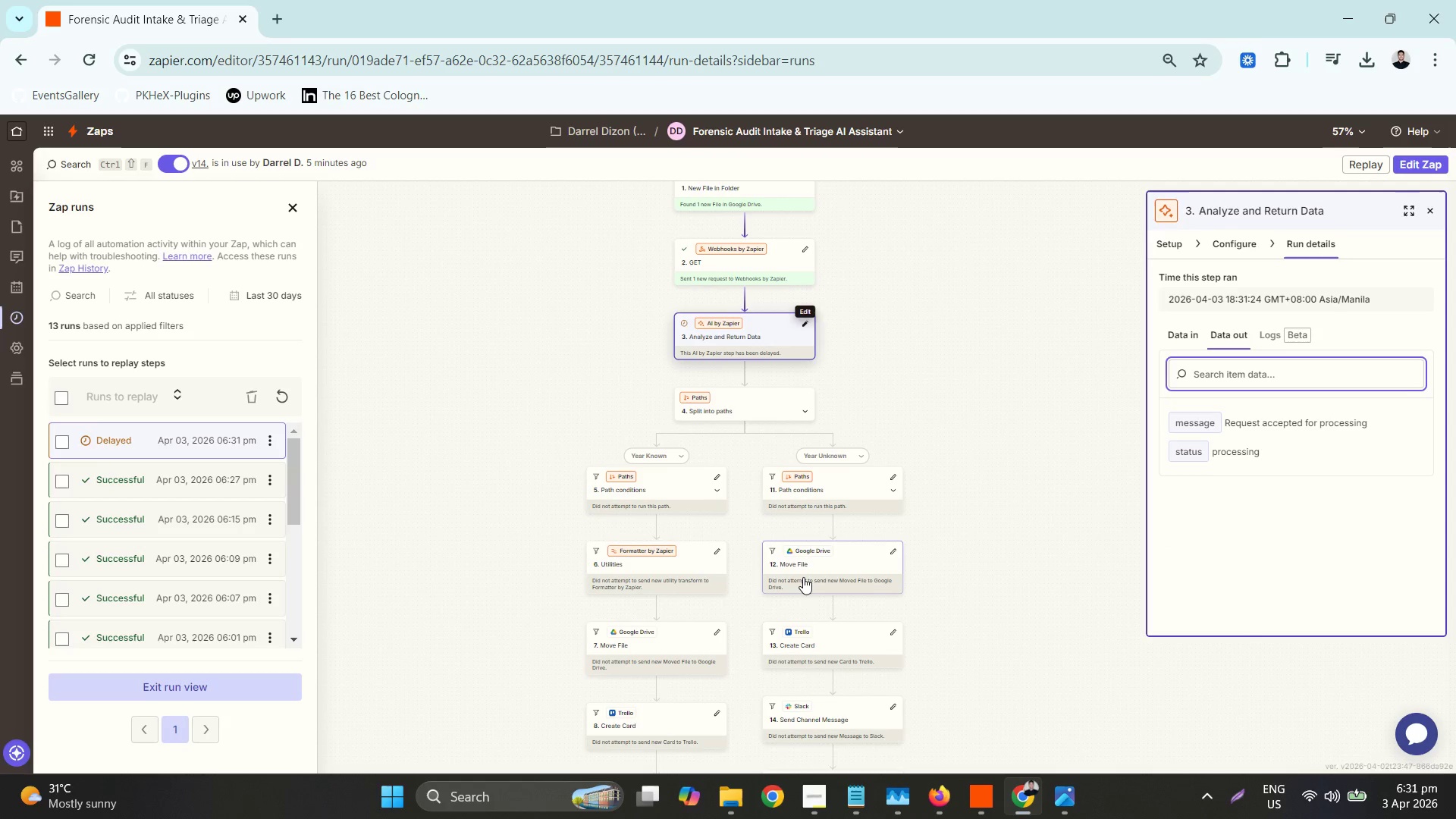 
scroll: coordinate [802, 579], scroll_direction: up, amount: 1.0
 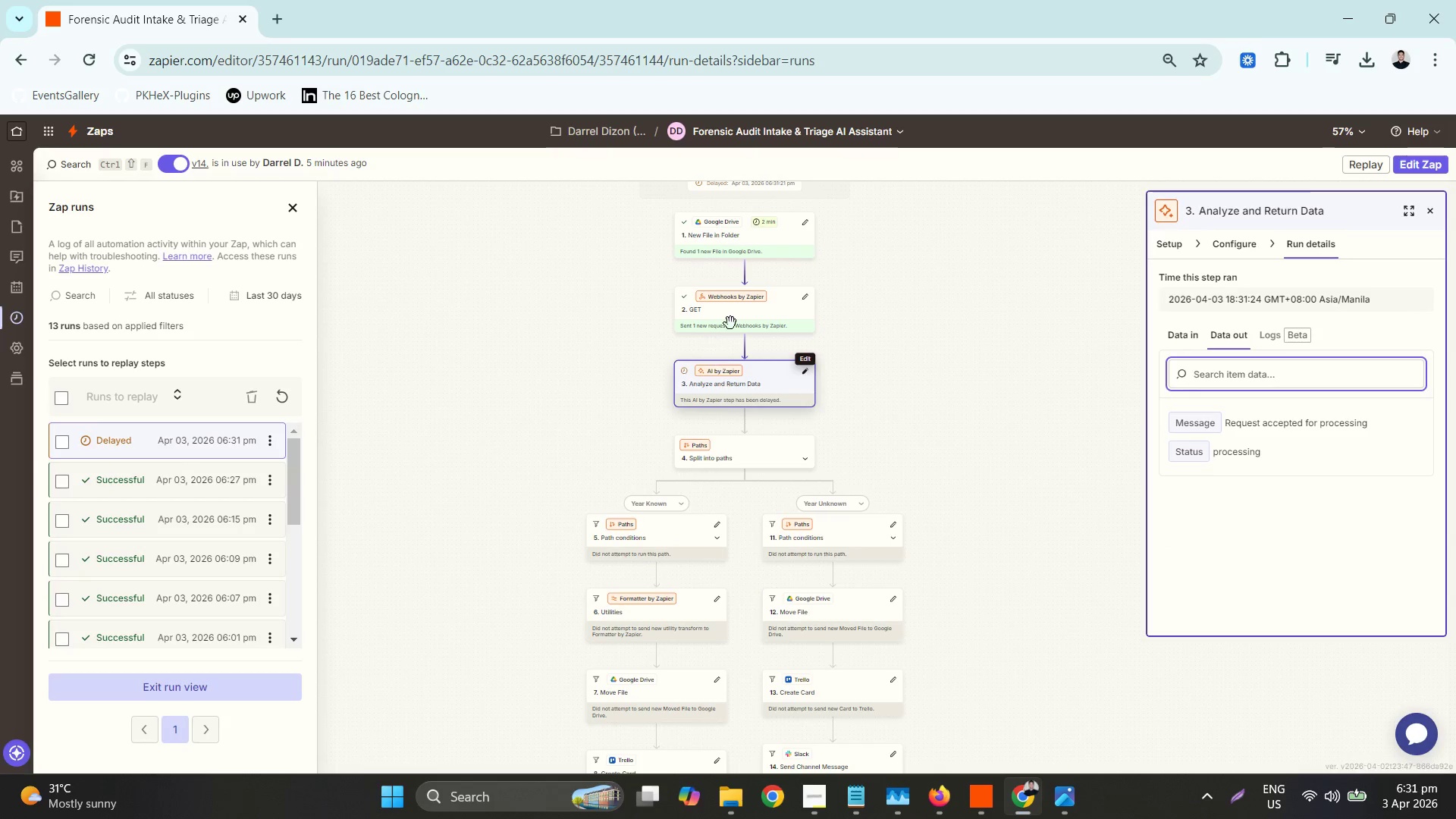 
left_click([745, 313])
 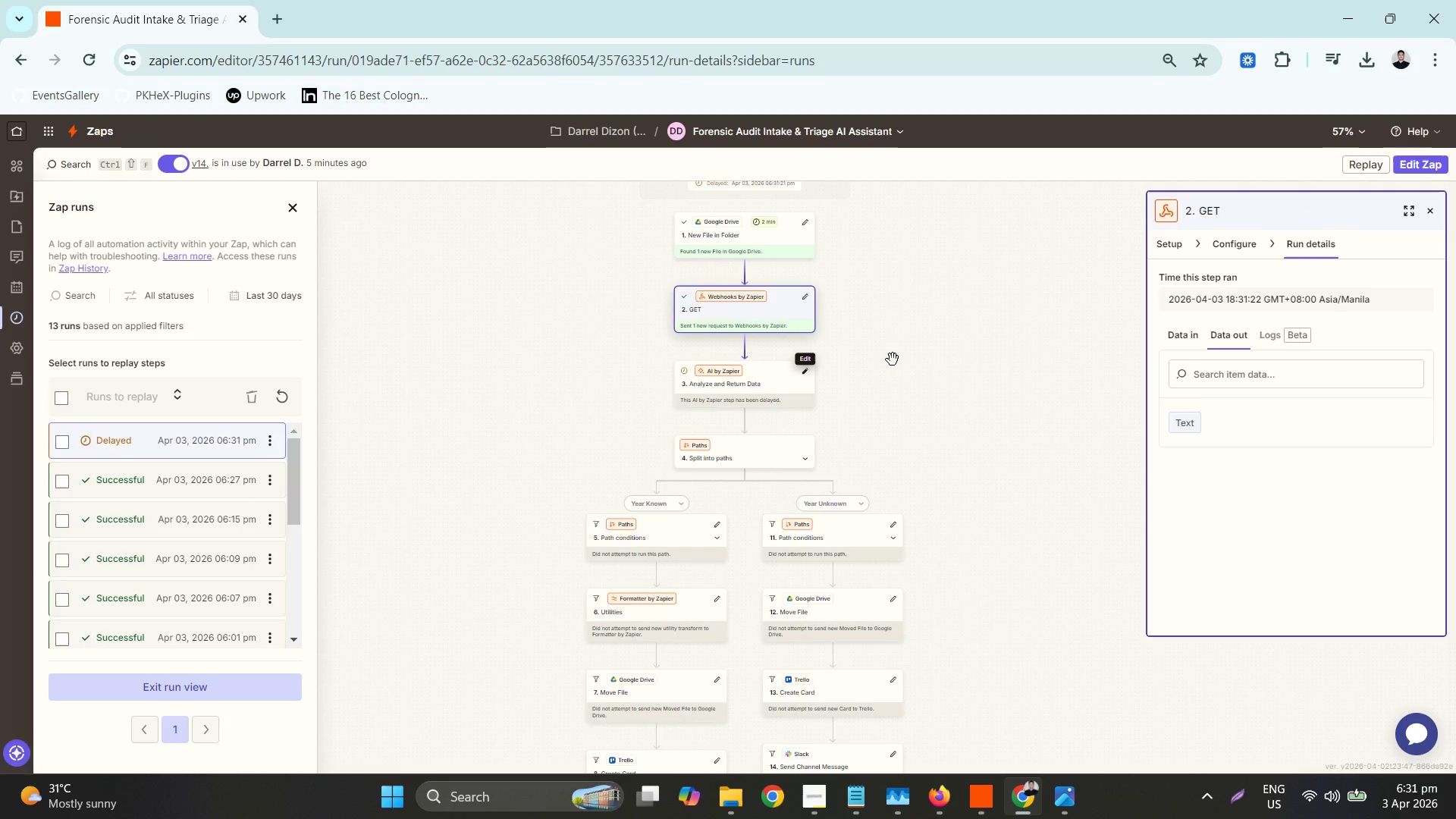 
left_click([769, 394])
 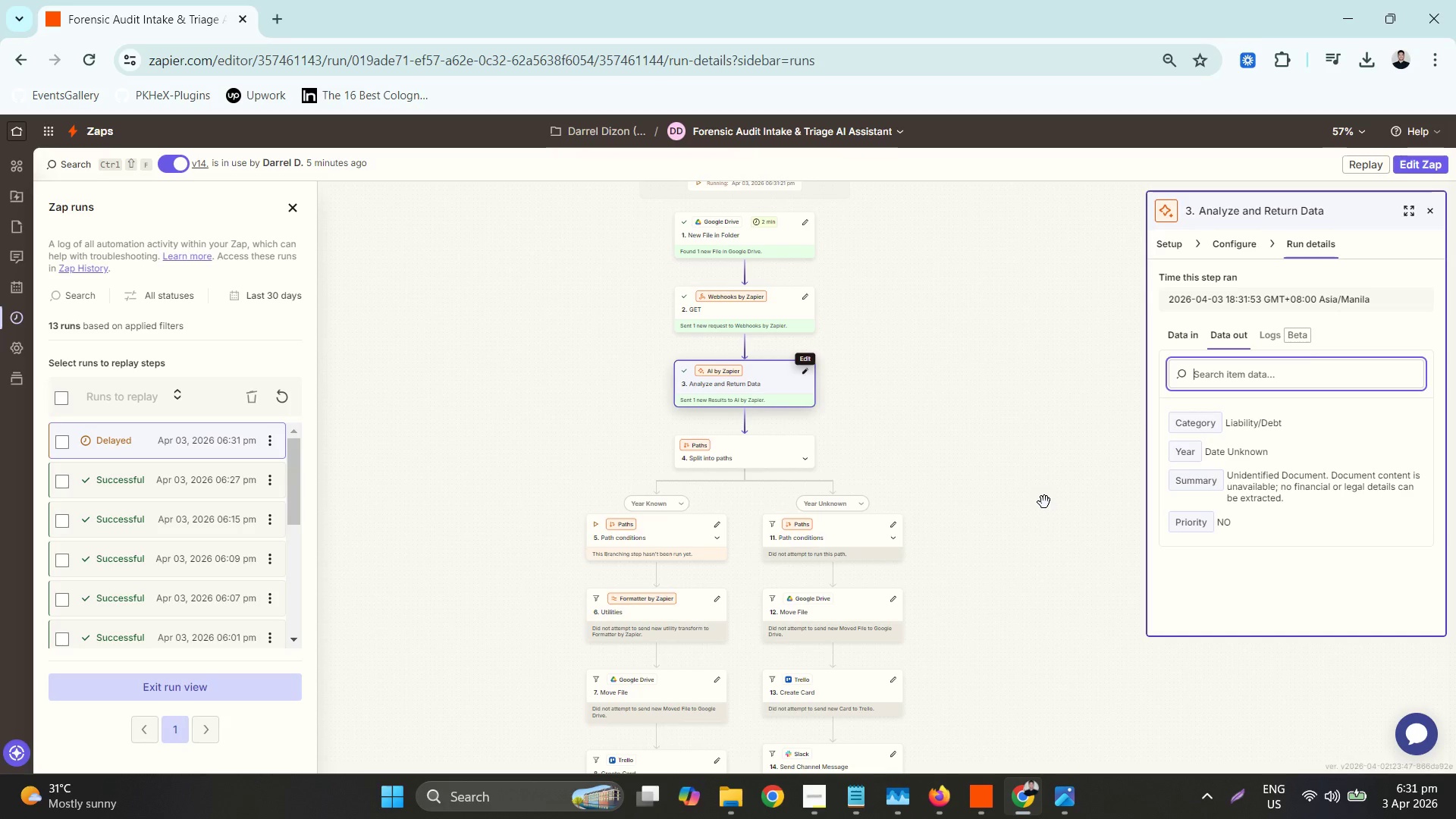 
wait(28.64)
 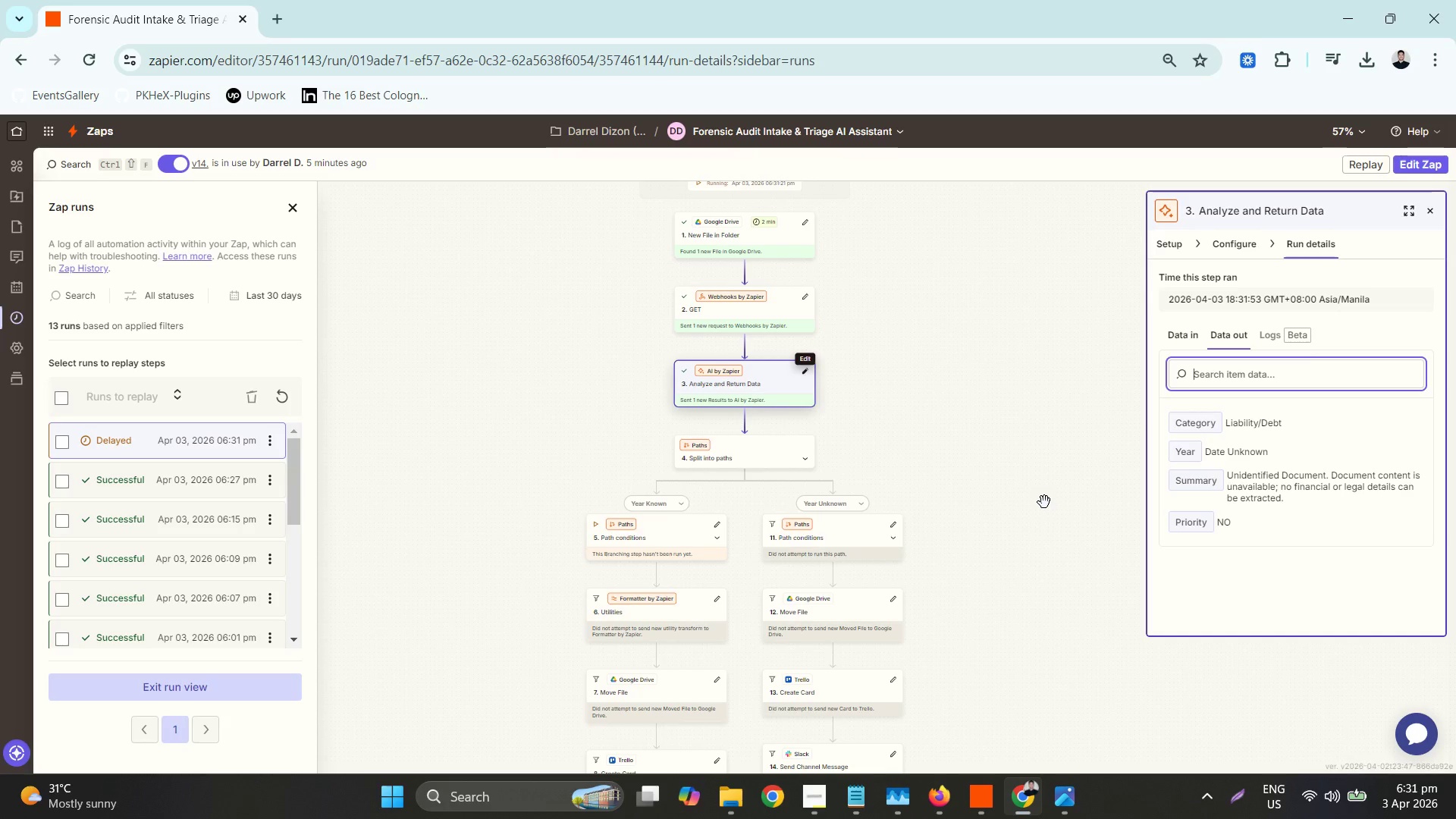 
scroll: coordinate [1036, 426], scroll_direction: down, amount: 1.0
 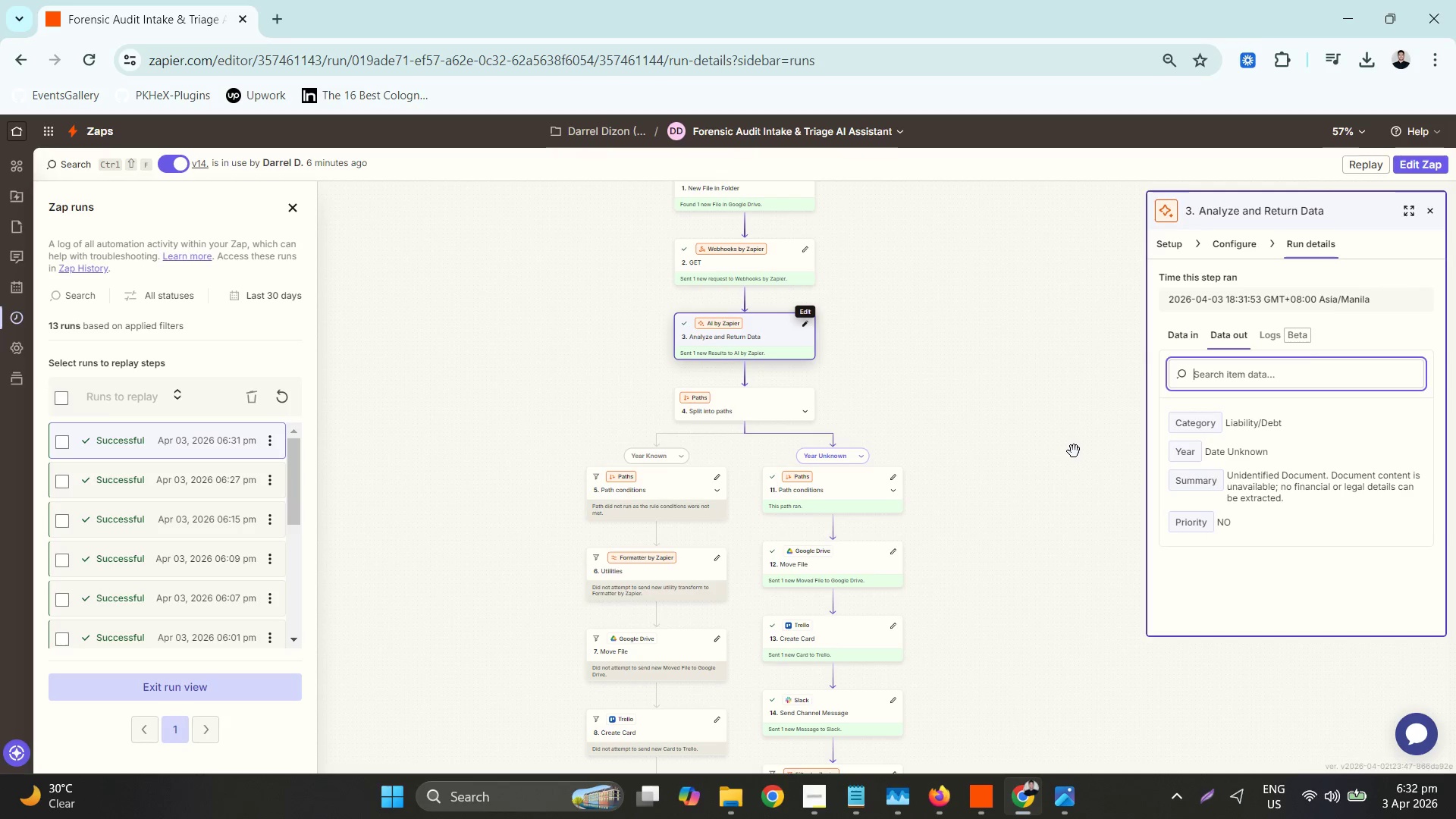 
wait(58.25)
 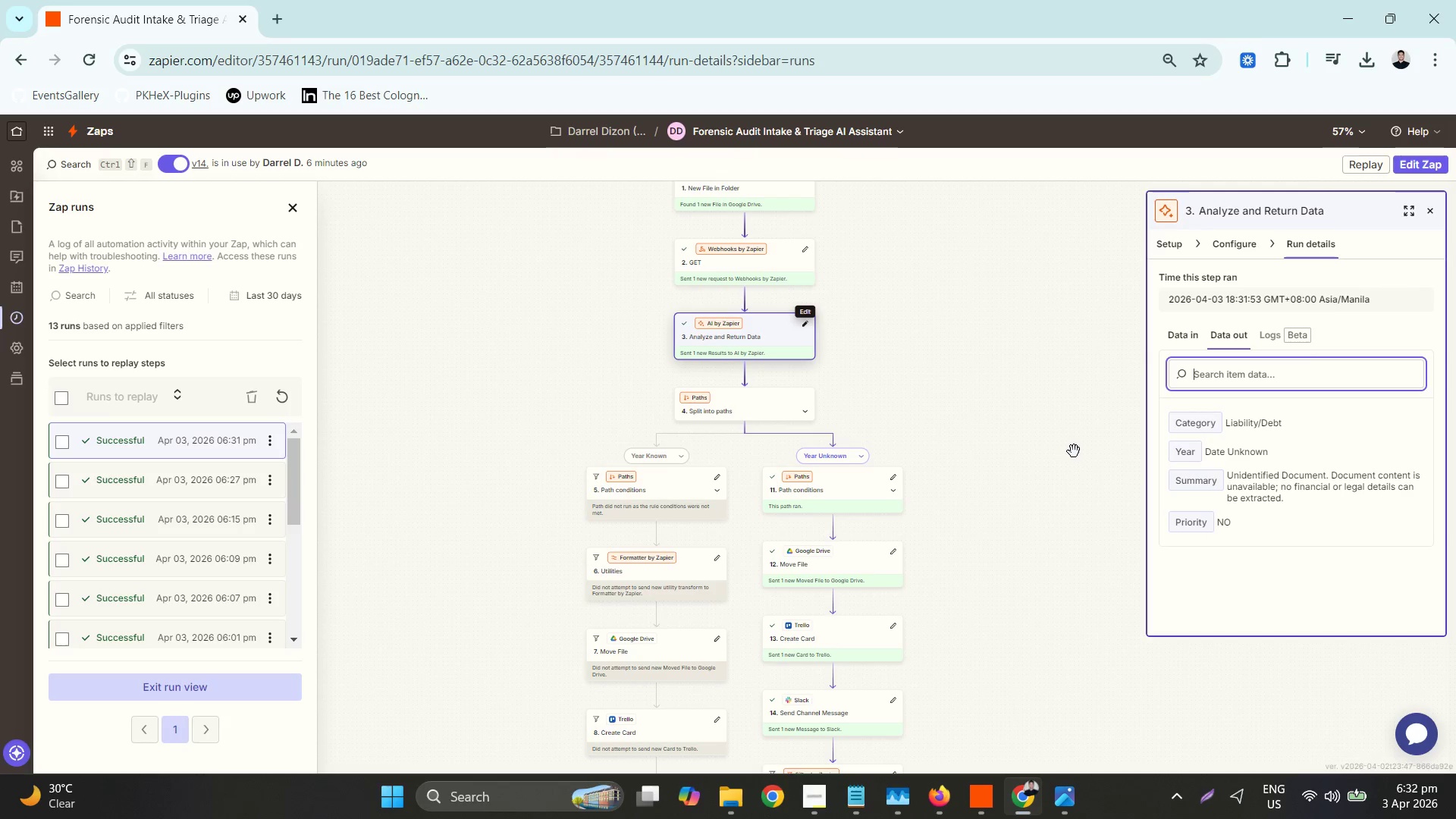 
left_click([892, 803])
 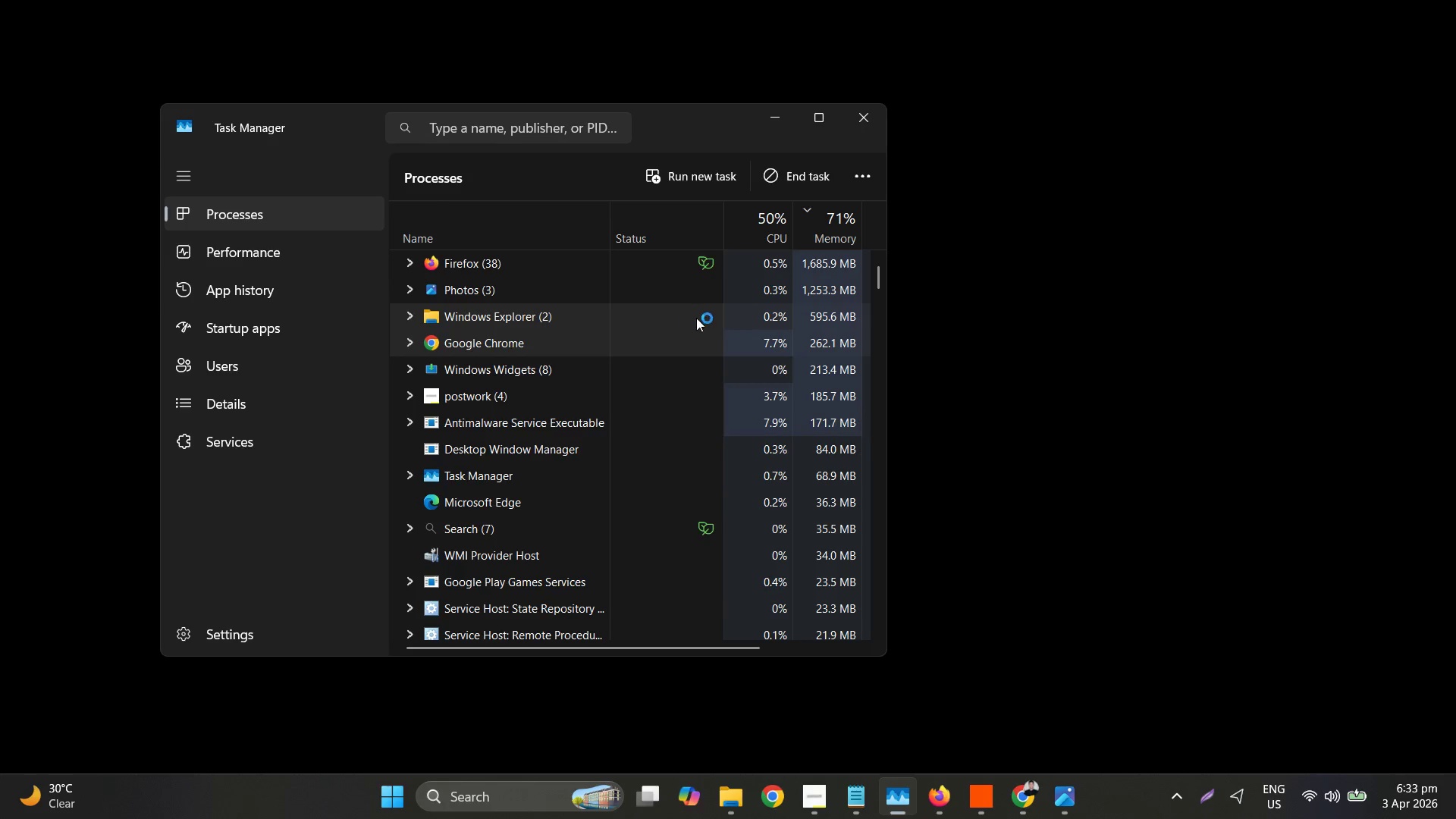 
wait(5.94)
 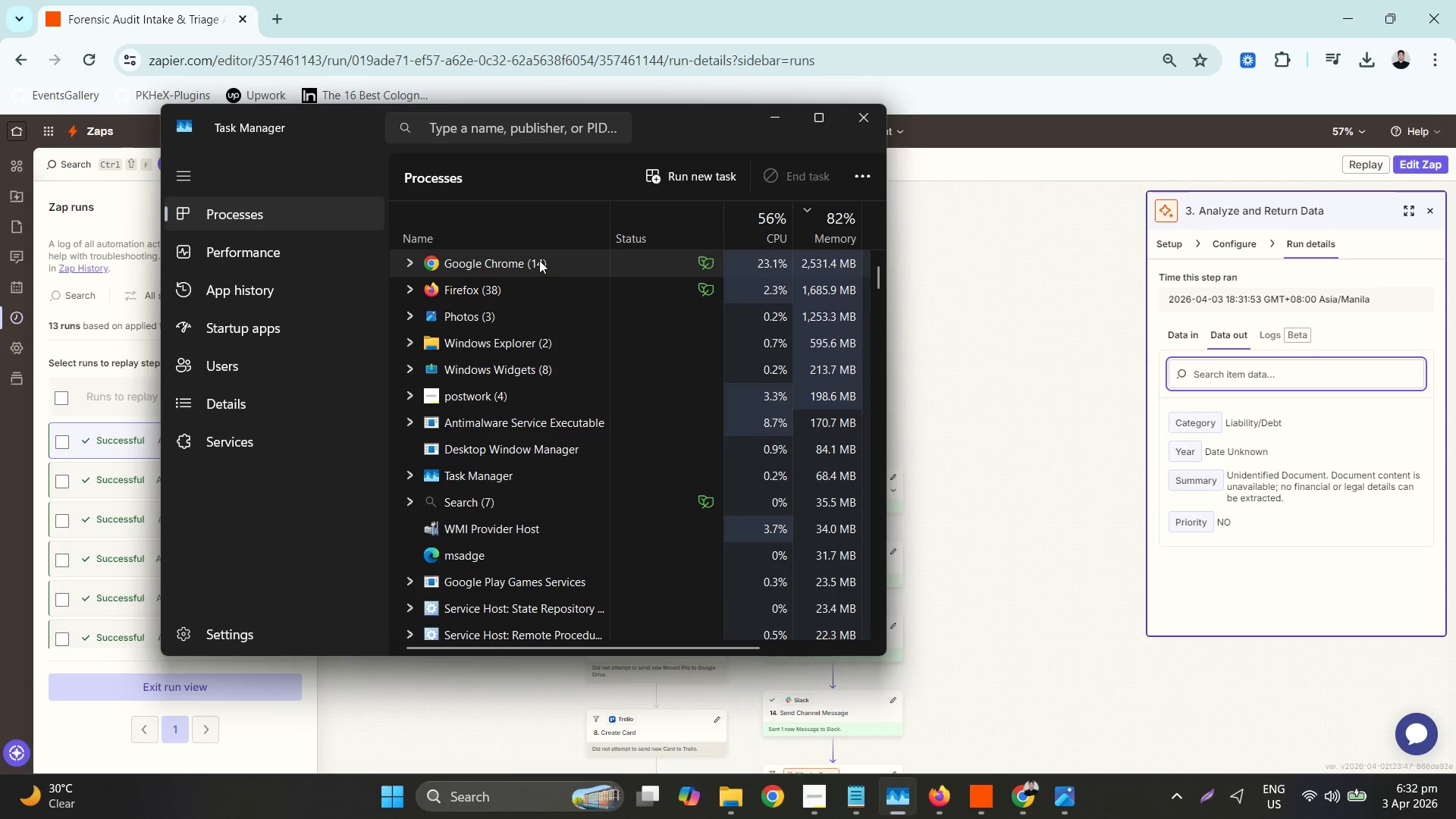 
left_click([824, 794])